 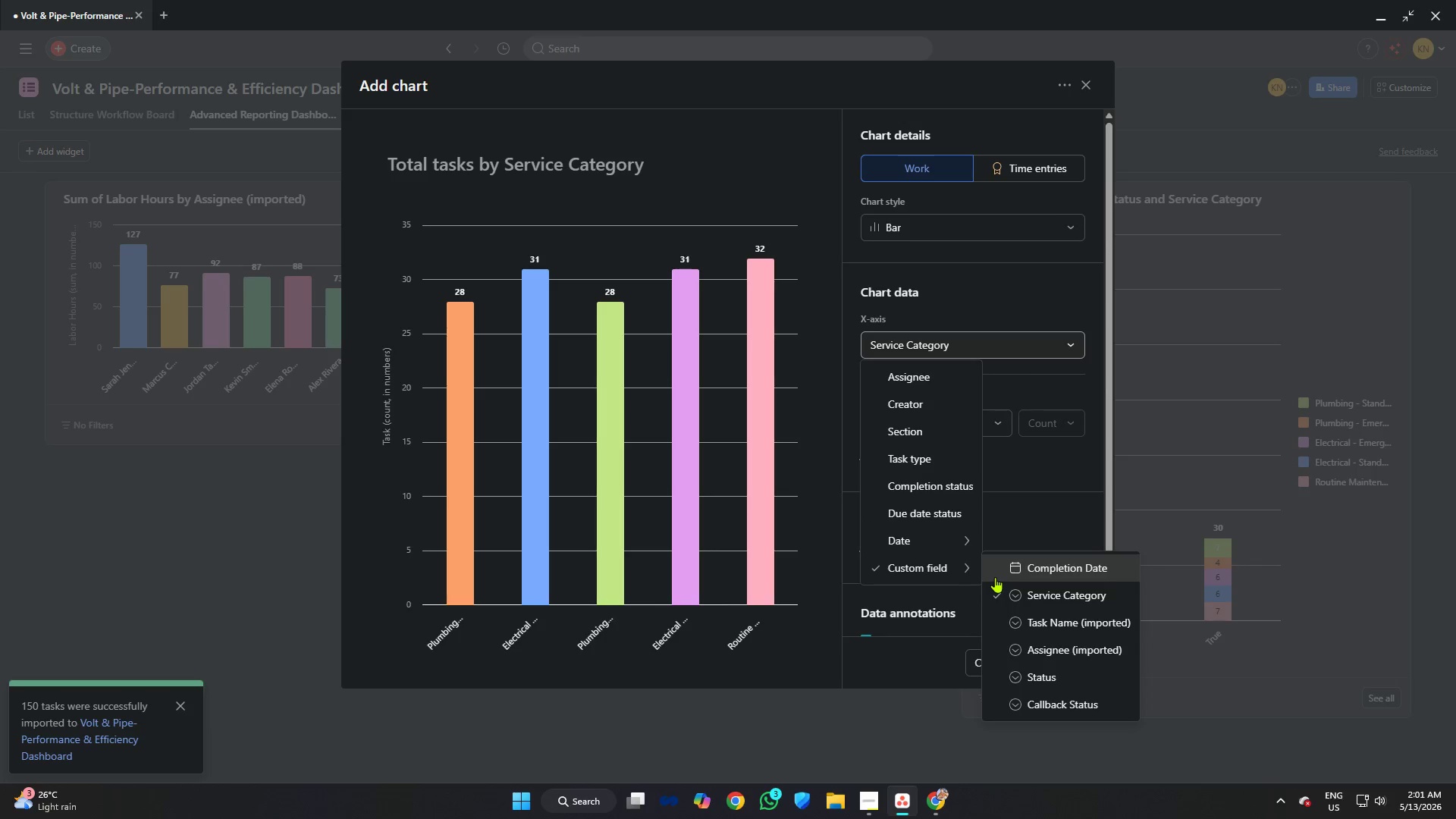 
left_click([898, 796])
 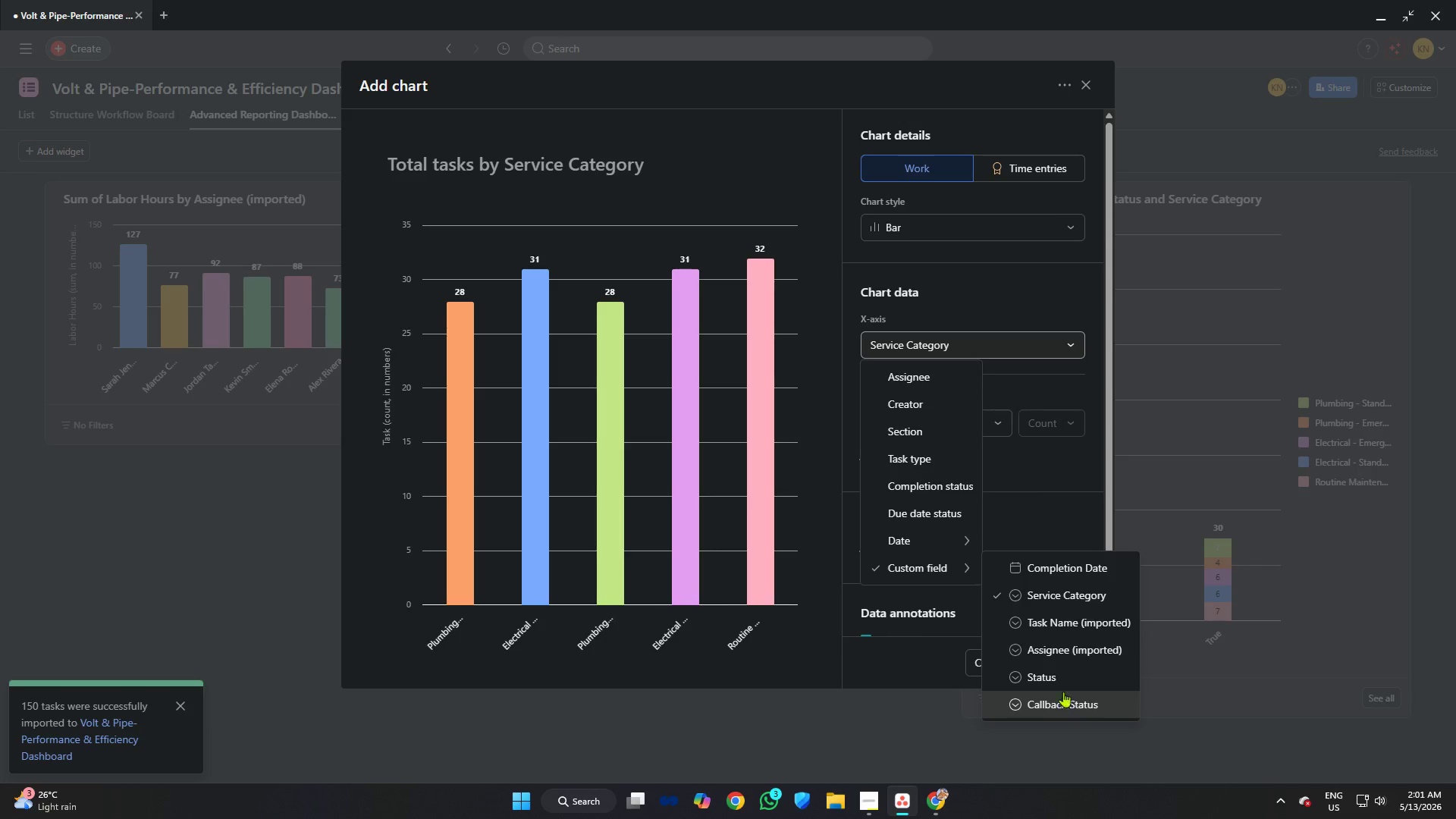 
scroll: coordinate [1097, 626], scroll_direction: down, amount: 3.0
 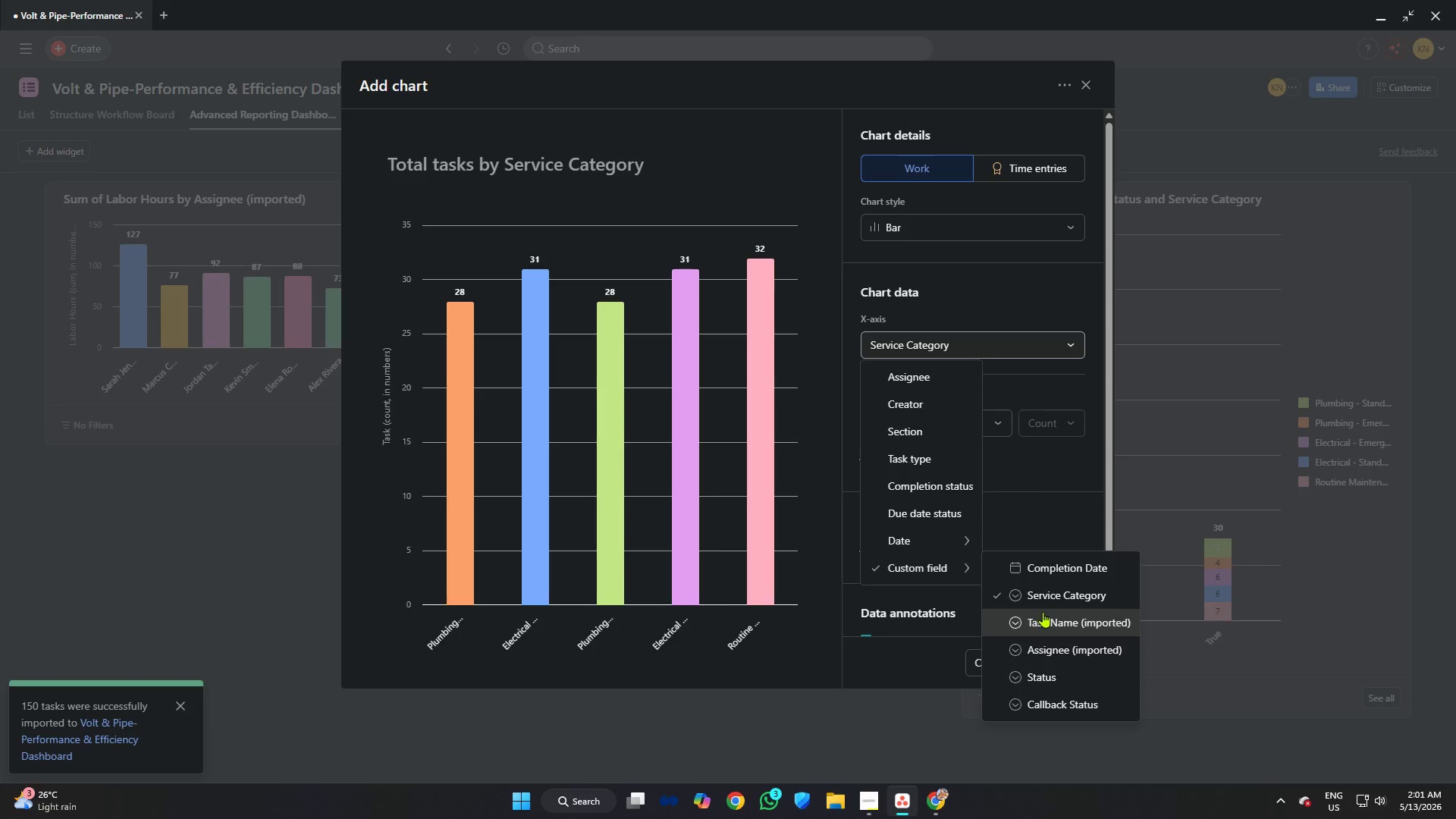 
wait(5.4)
 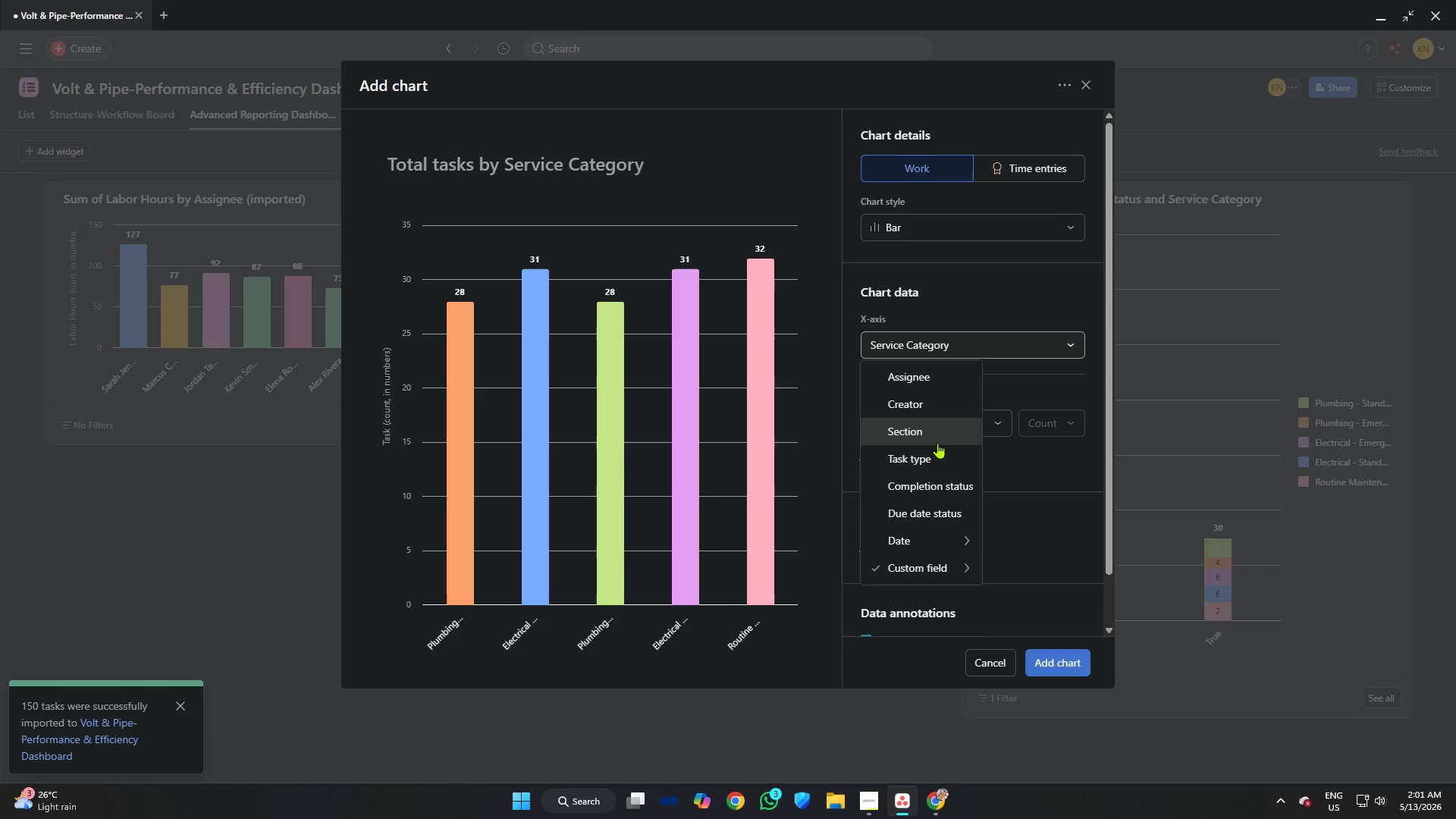 
left_click([867, 798])